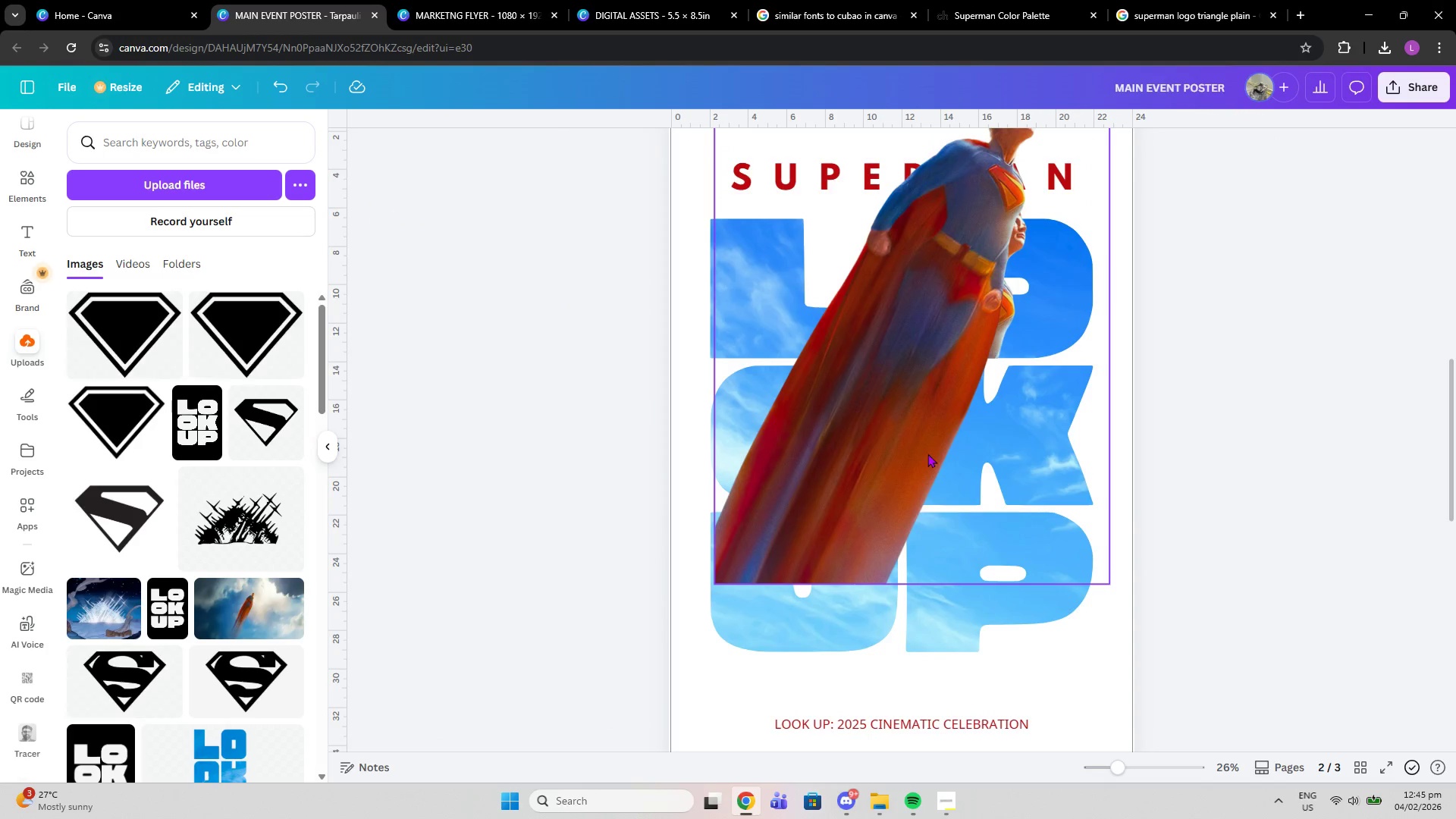 
left_click([927, 453])
 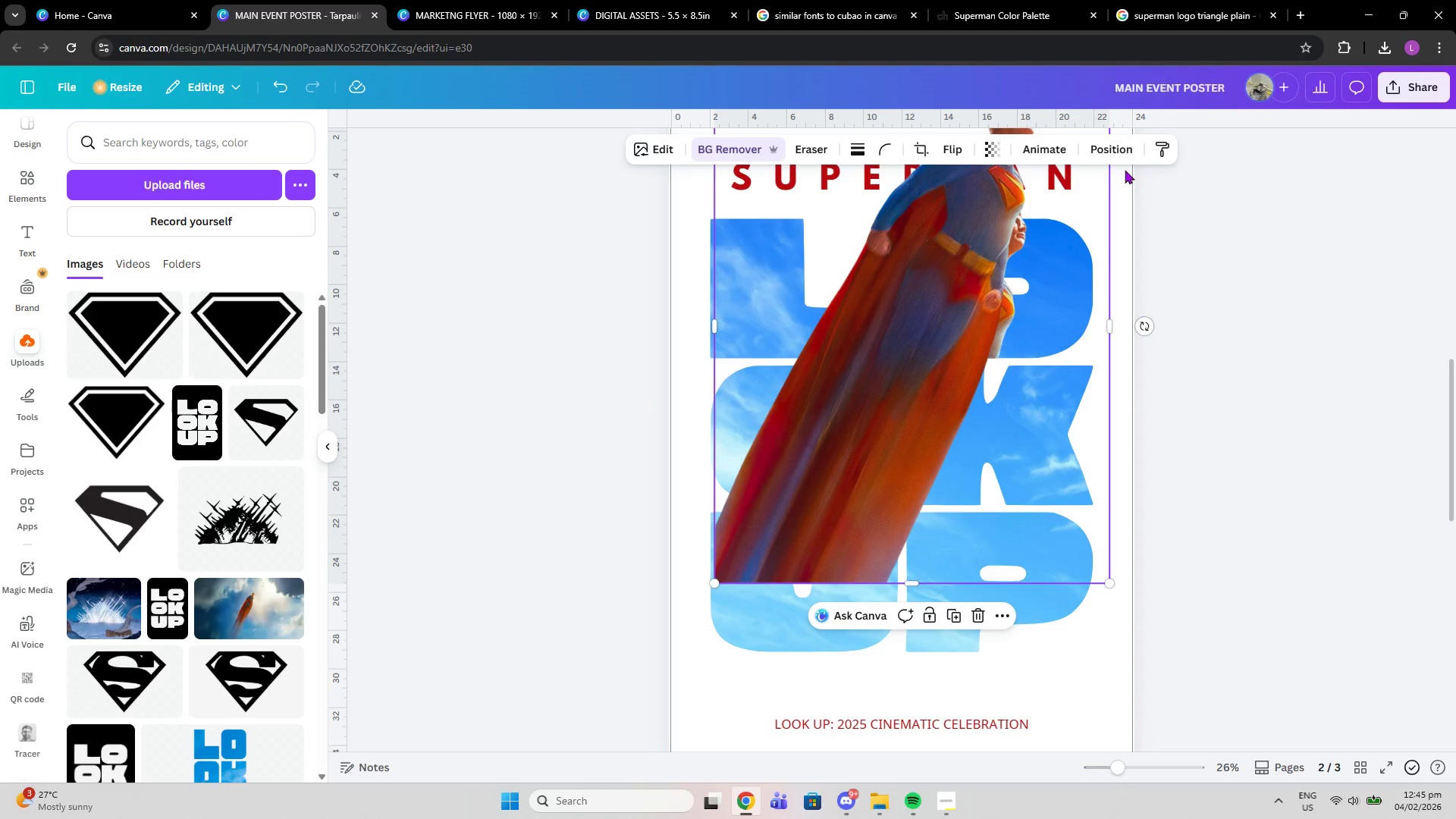 
left_click([1121, 148])
 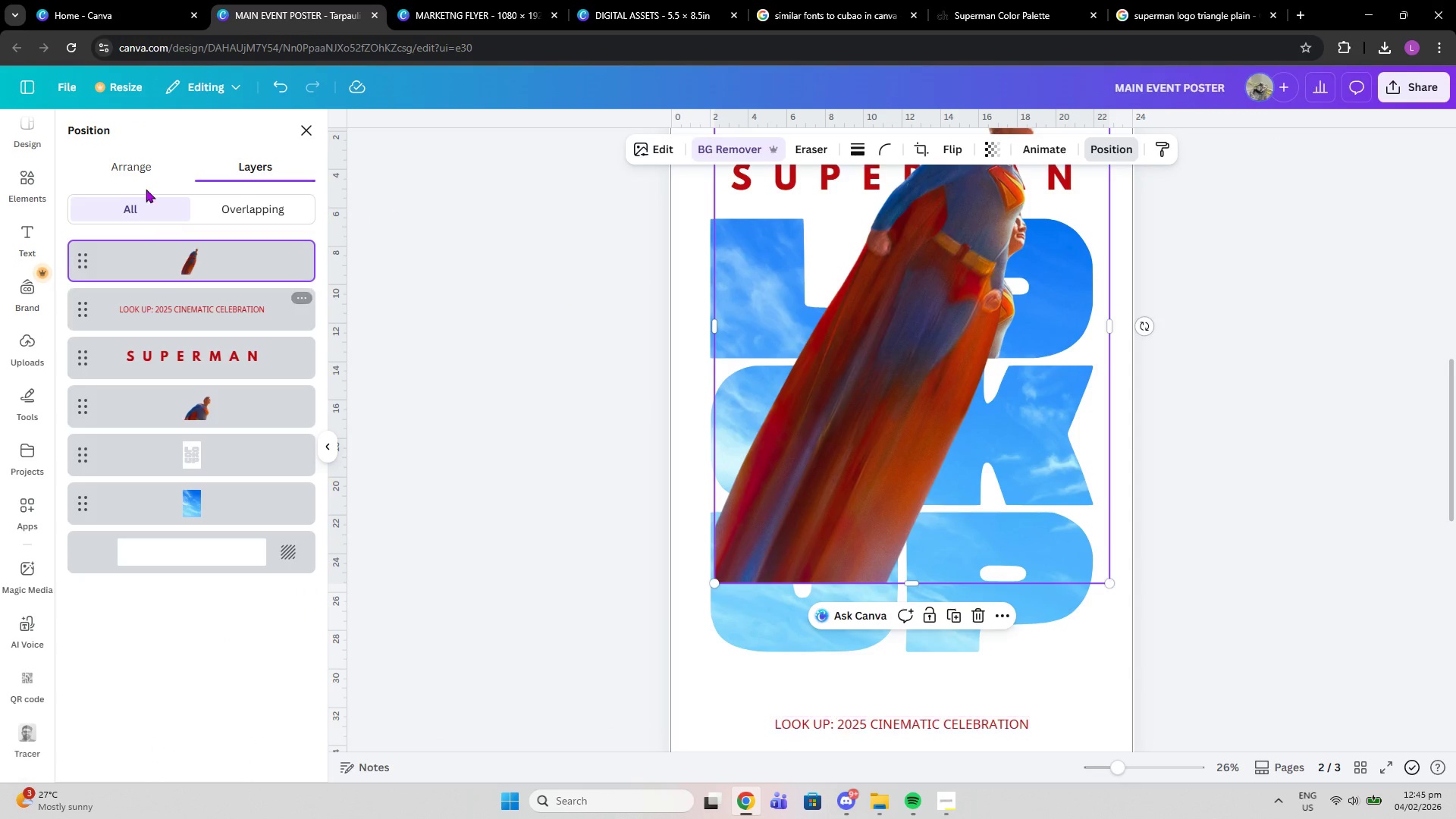 
left_click([137, 179])
 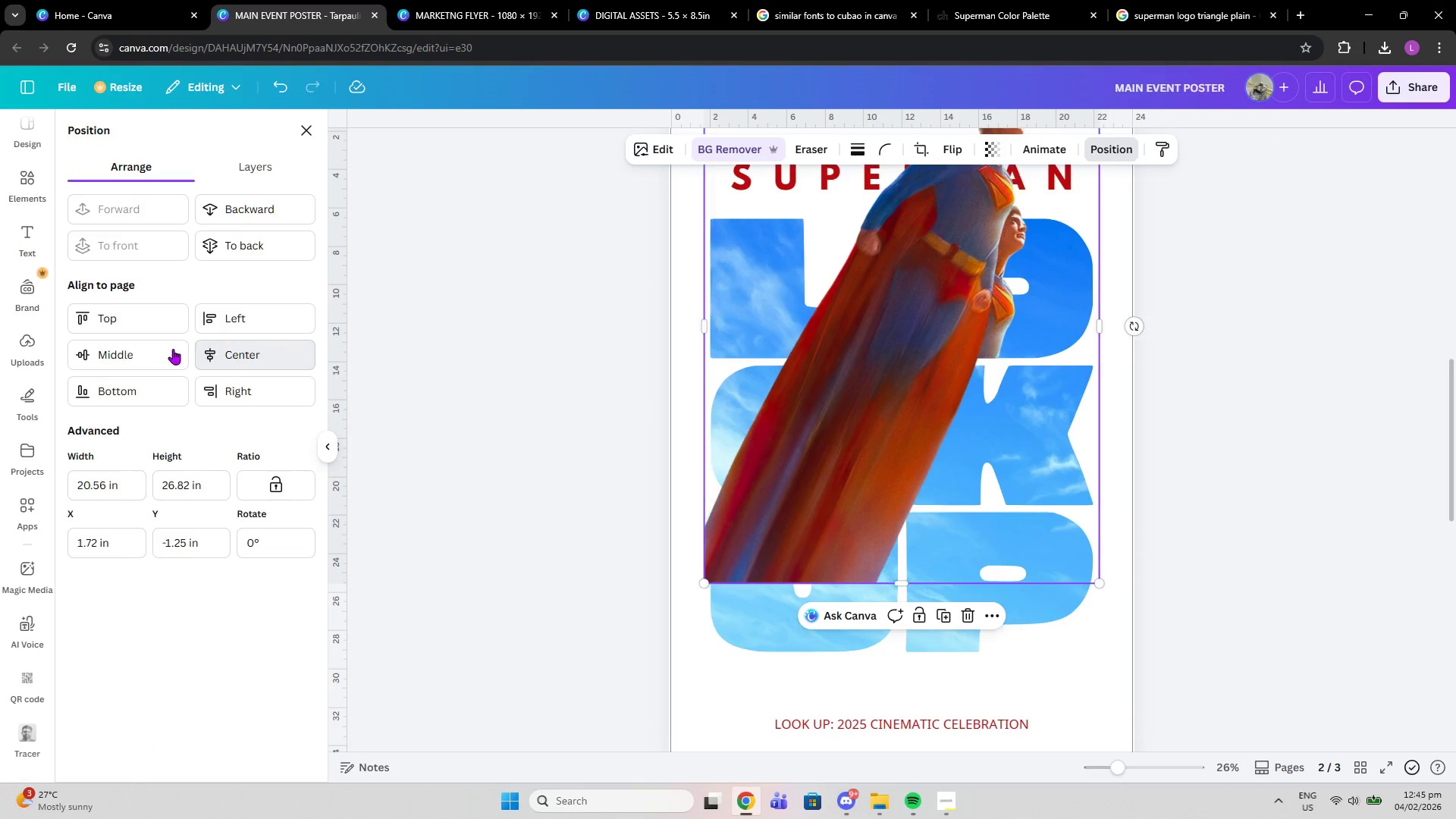 
double_click([161, 350])
 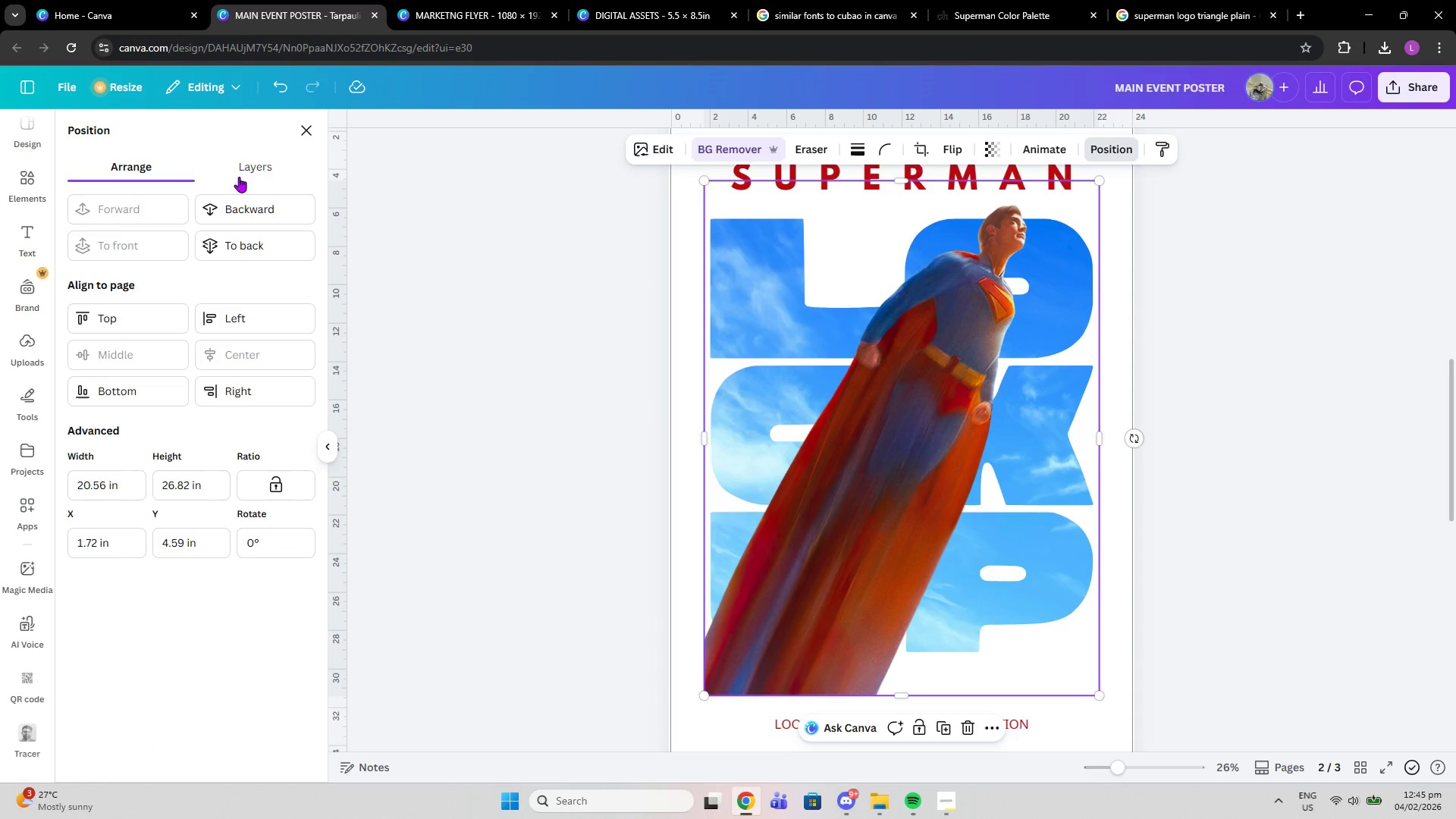 
left_click([257, 157])
 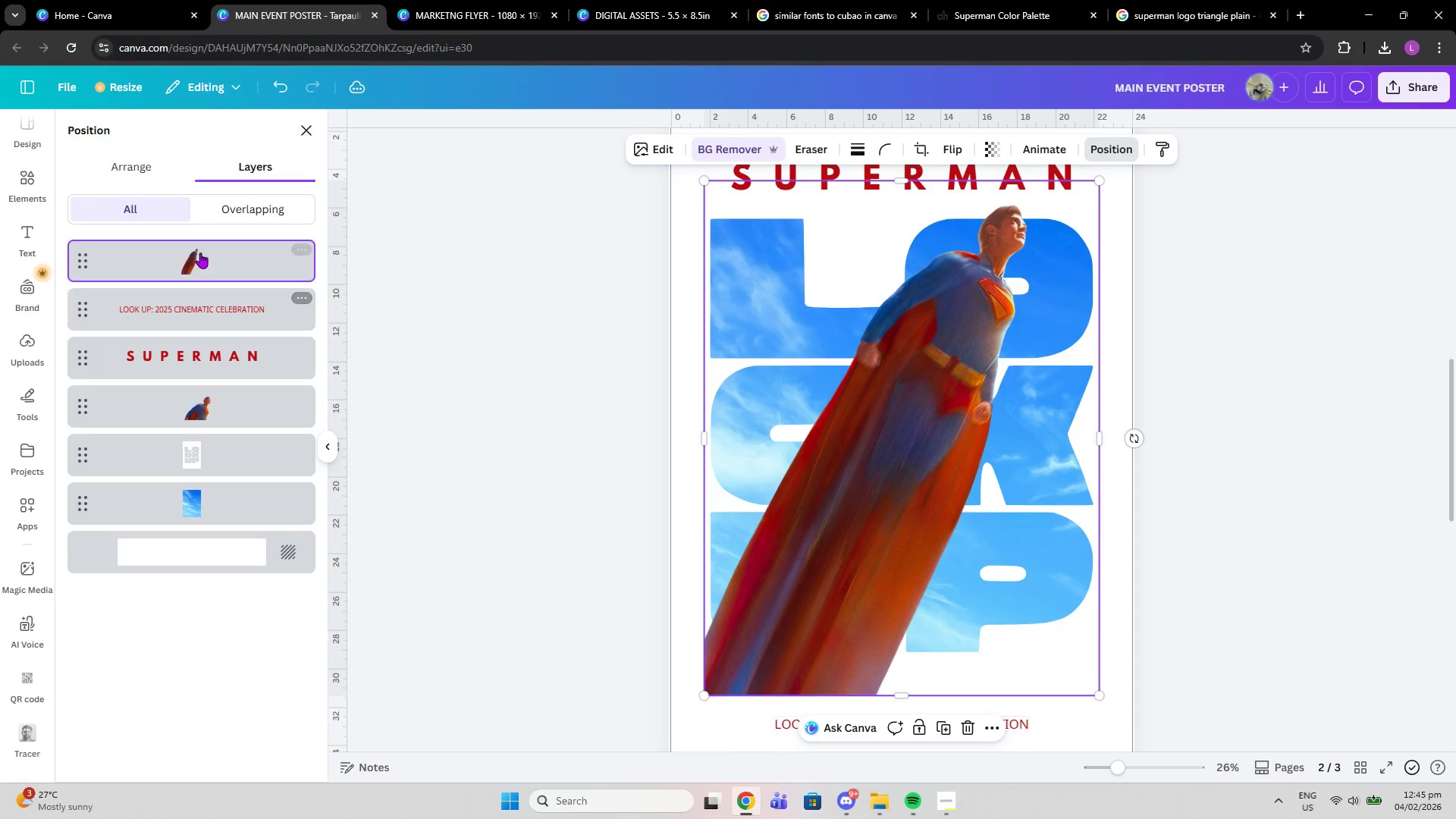 
left_click_drag(start_coordinate=[200, 253], to_coordinate=[222, 471])
 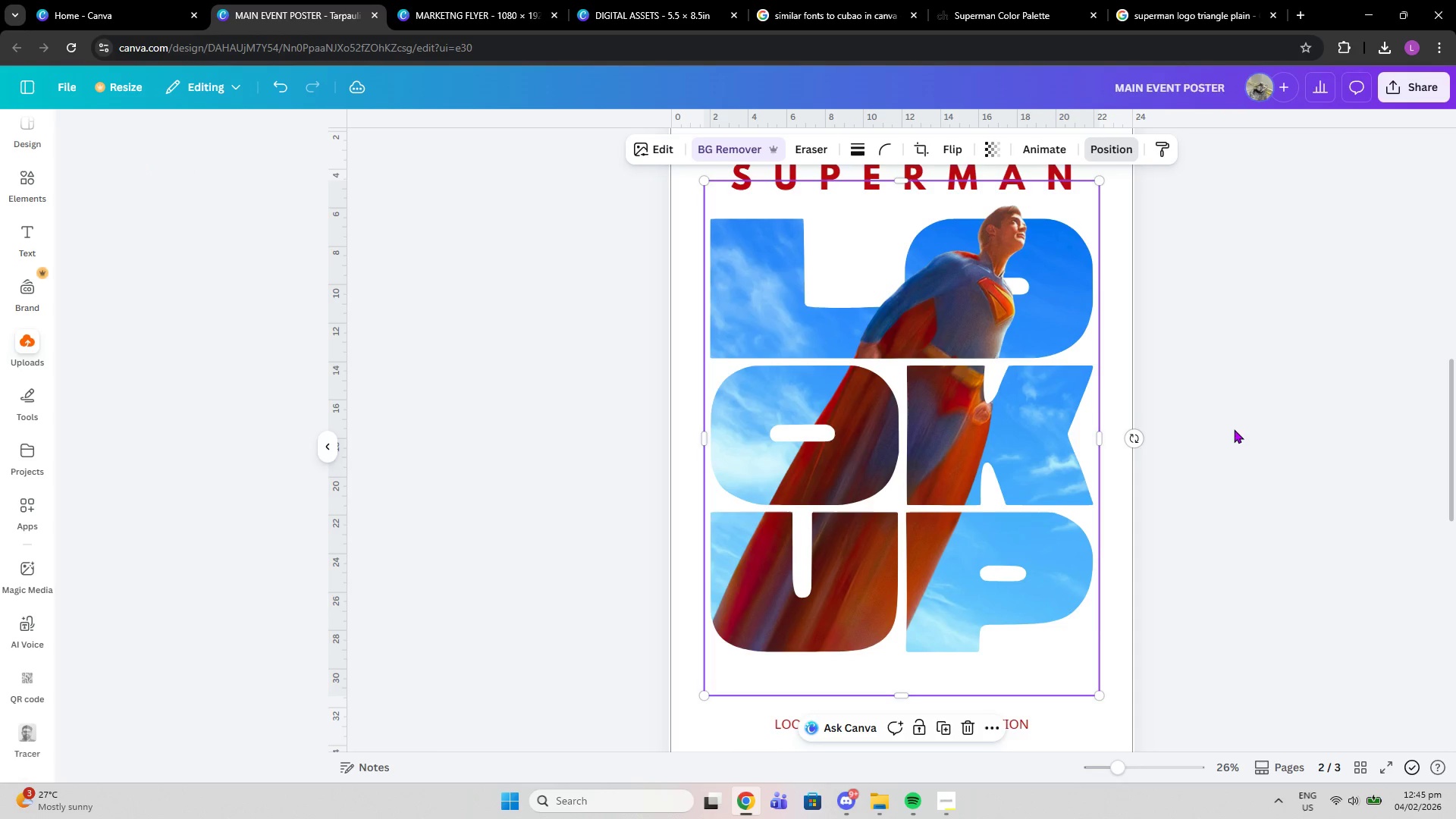 
double_click([1234, 429])
 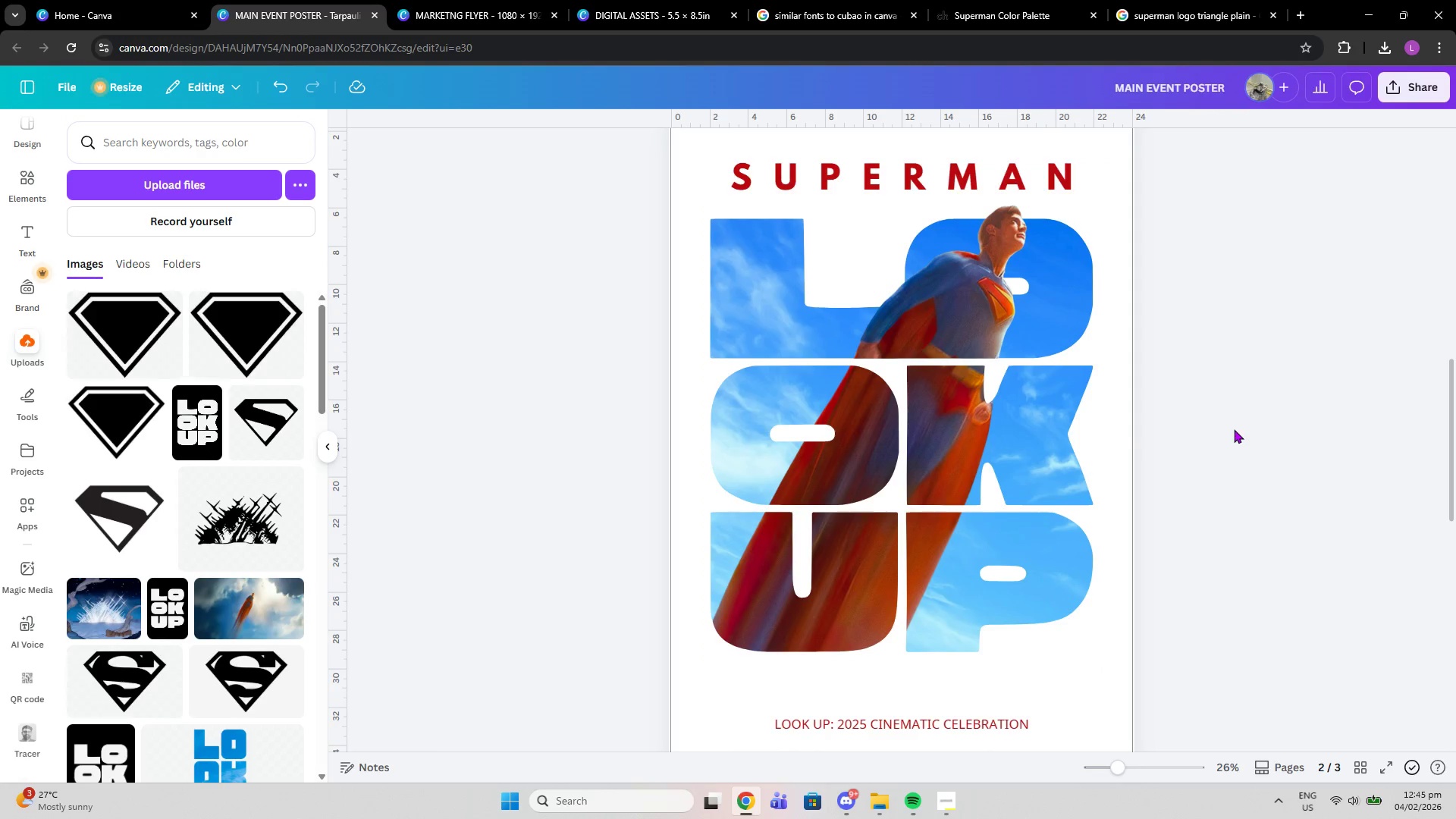 
scroll: coordinate [1234, 429], scroll_direction: down, amount: 3.0
 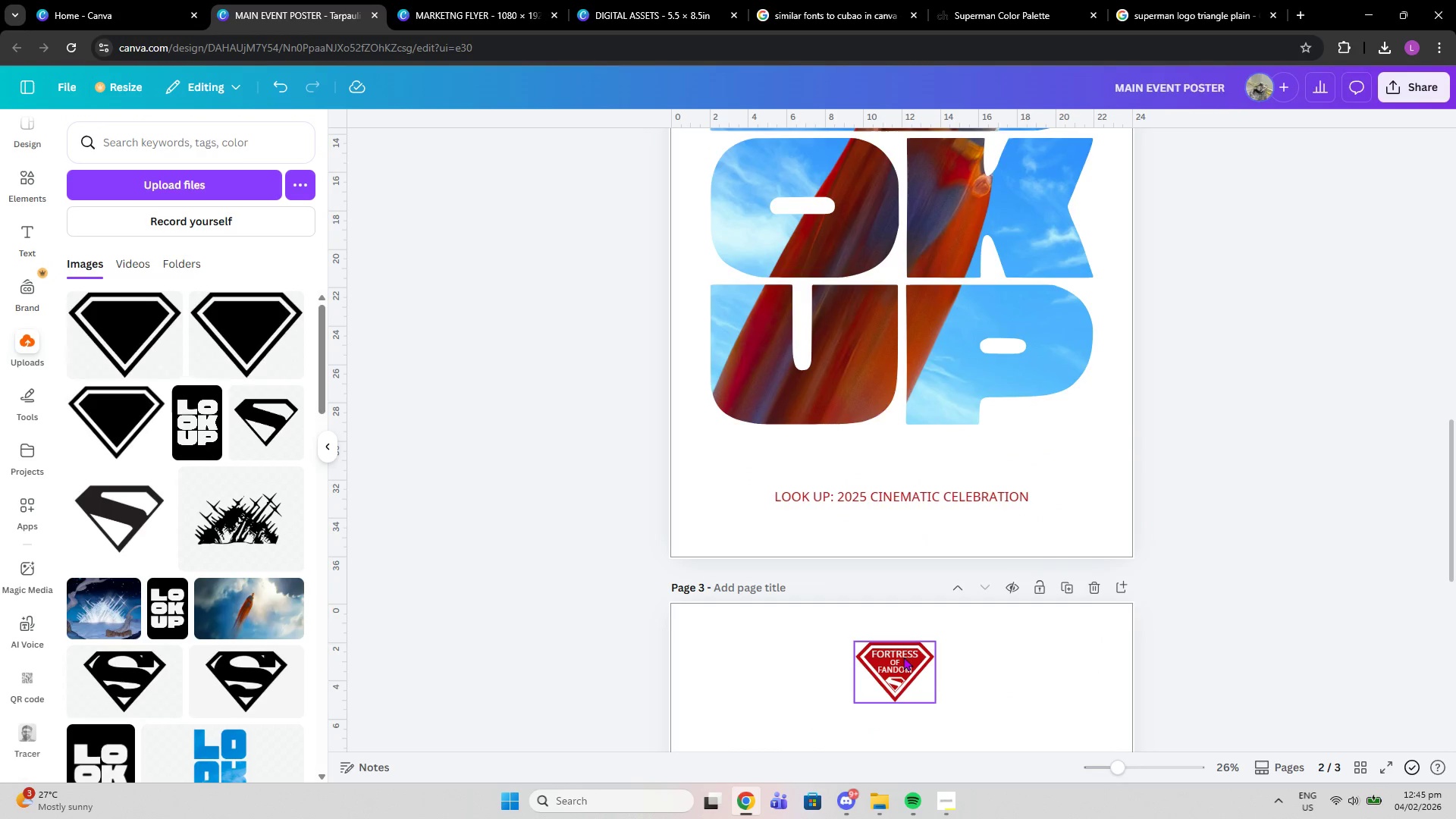 
left_click_drag(start_coordinate=[900, 657], to_coordinate=[910, 513])
 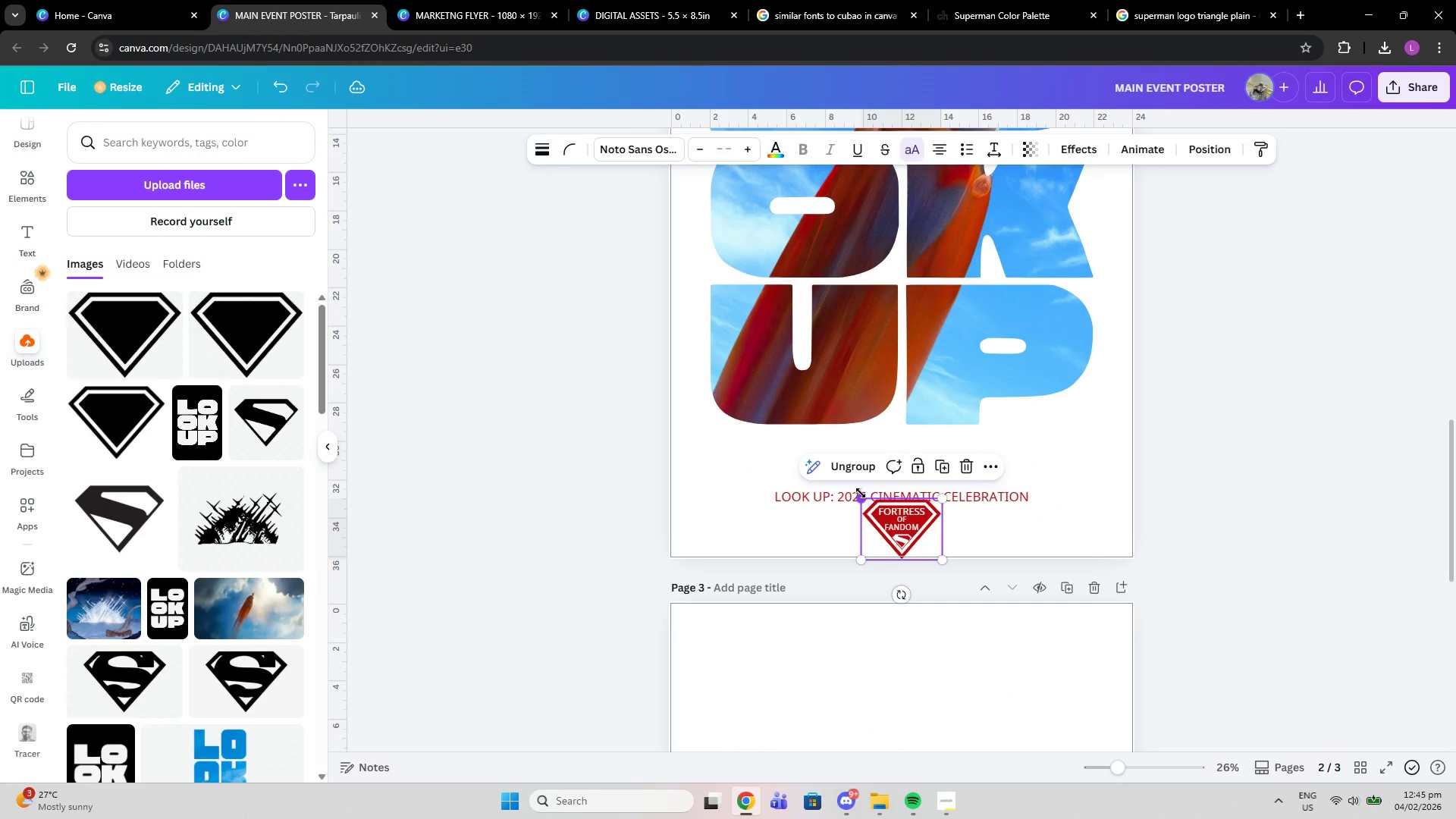 
left_click_drag(start_coordinate=[861, 493], to_coordinate=[874, 500])
 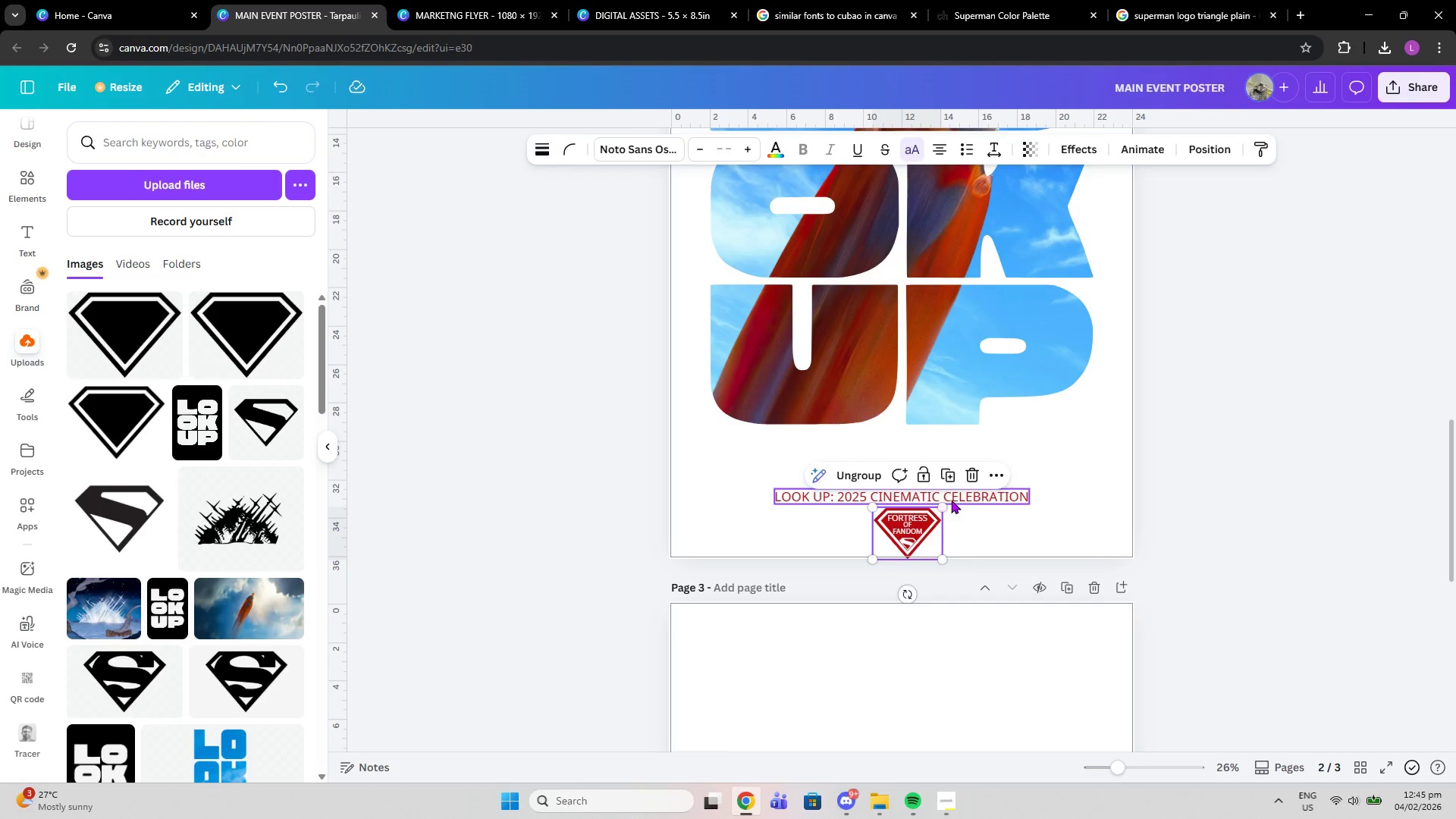 
left_click_drag(start_coordinate=[951, 497], to_coordinate=[949, 443])
 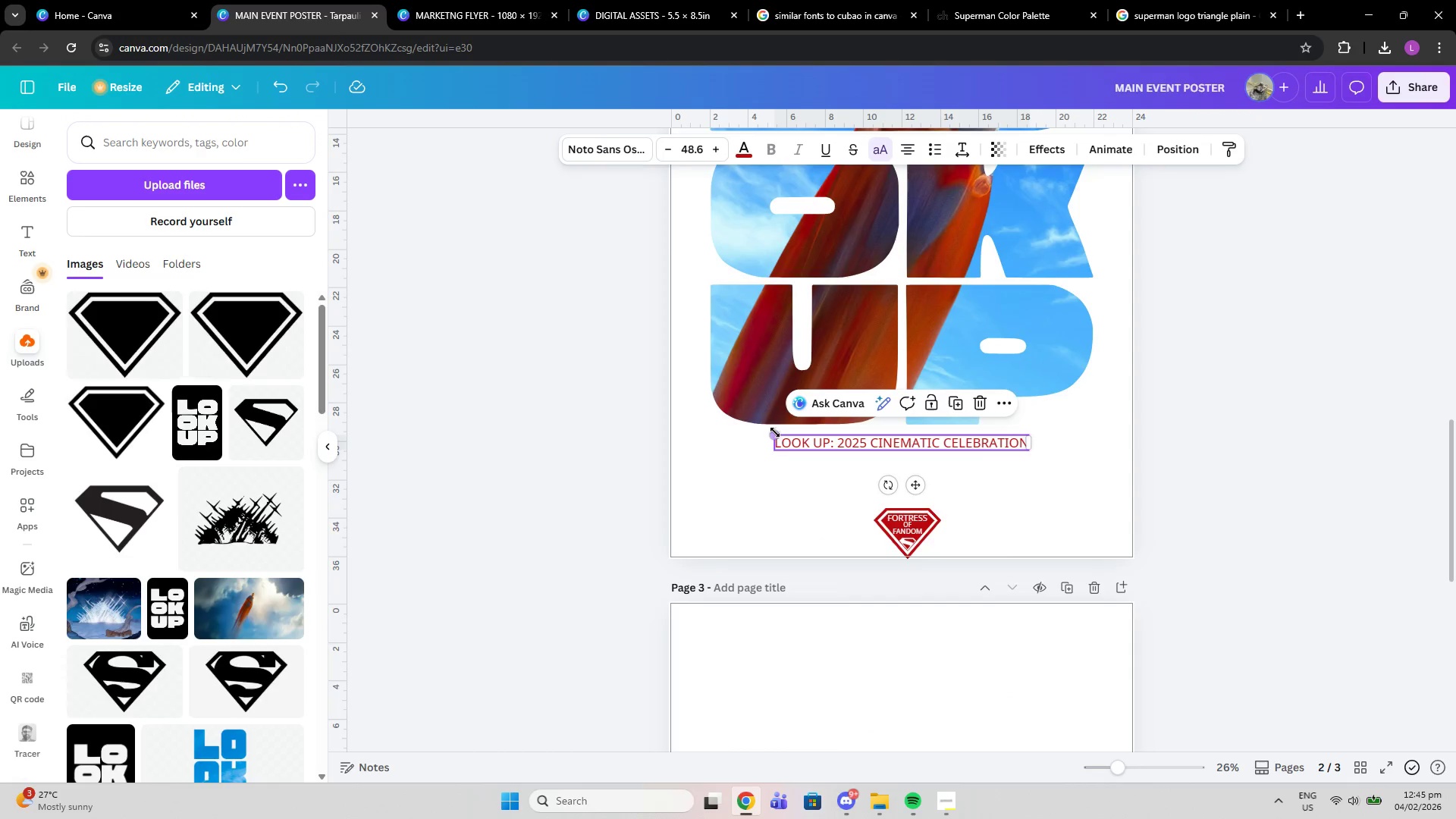 
left_click_drag(start_coordinate=[775, 432], to_coordinate=[703, 372])
 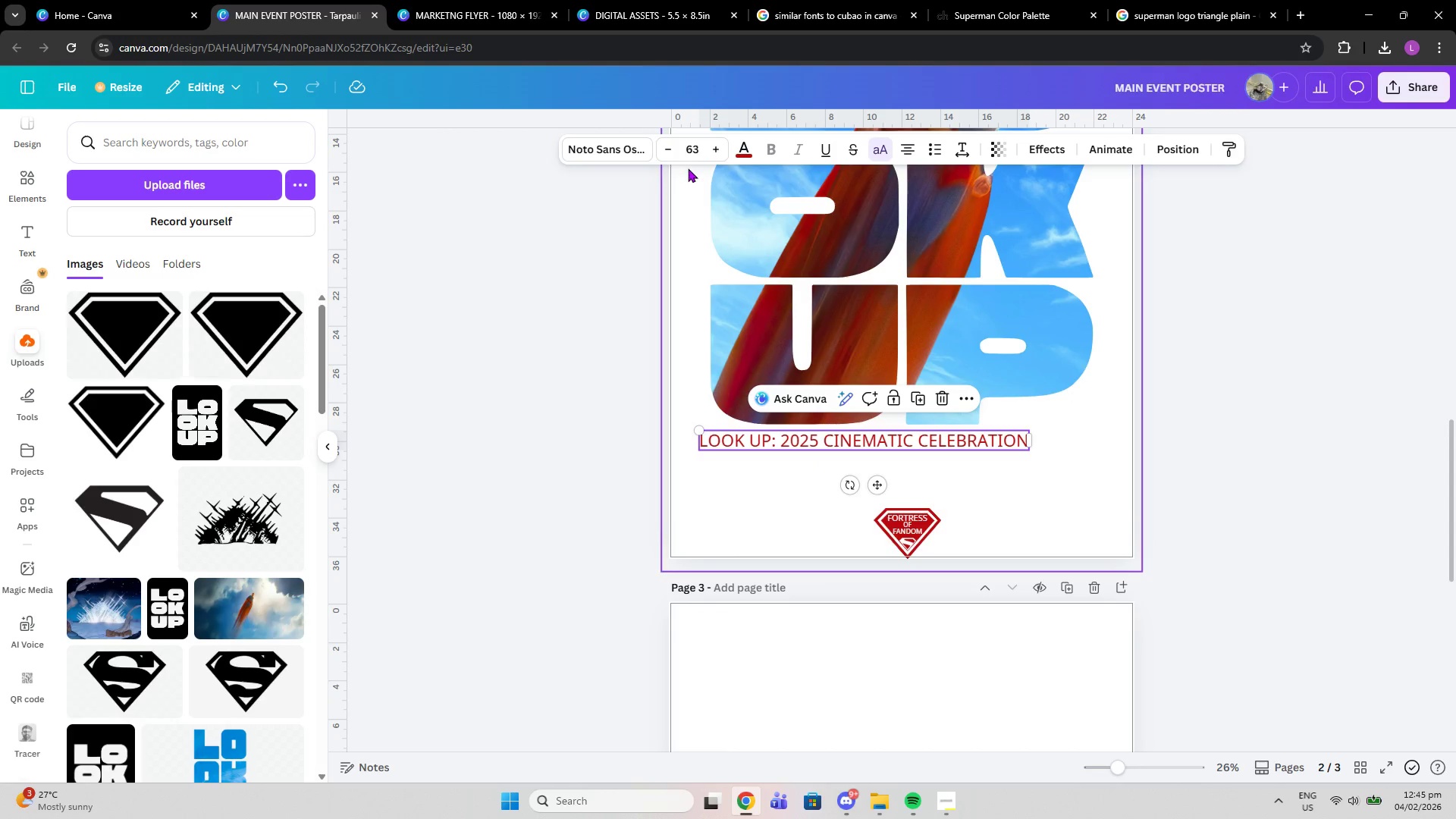 
double_click([666, 149])
 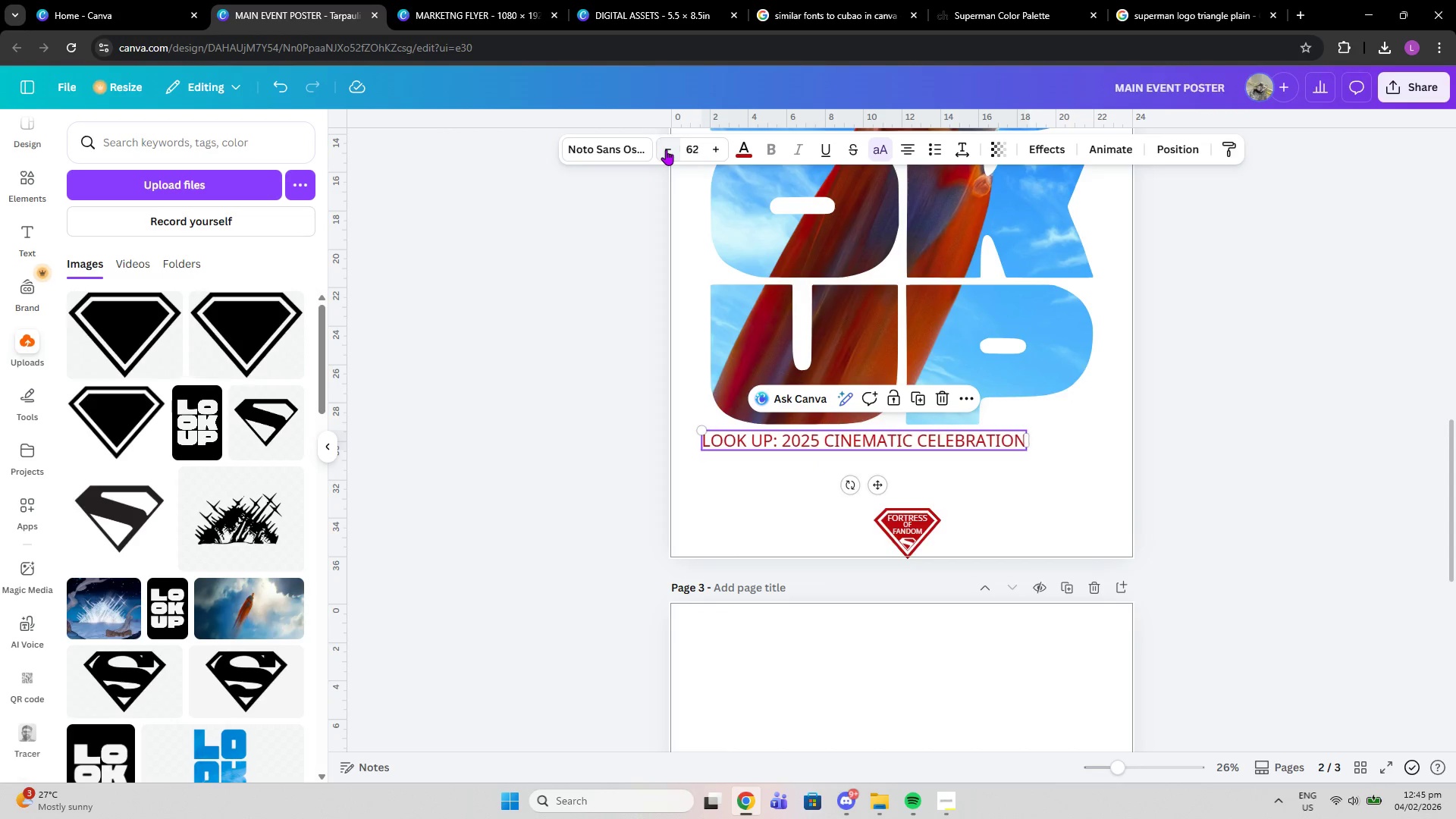 
triple_click([666, 149])
 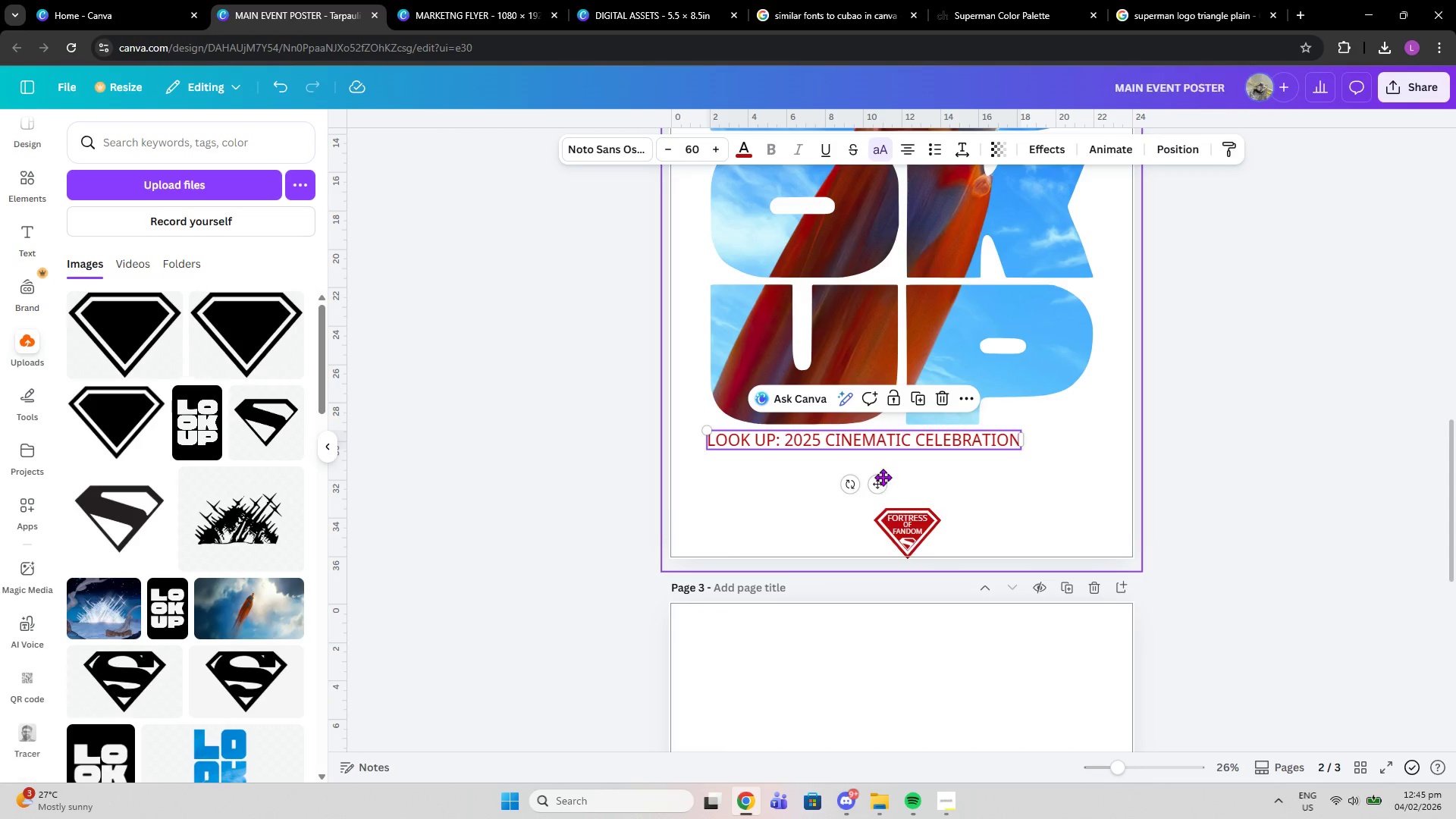 
left_click_drag(start_coordinate=[883, 479], to_coordinate=[941, 486])
 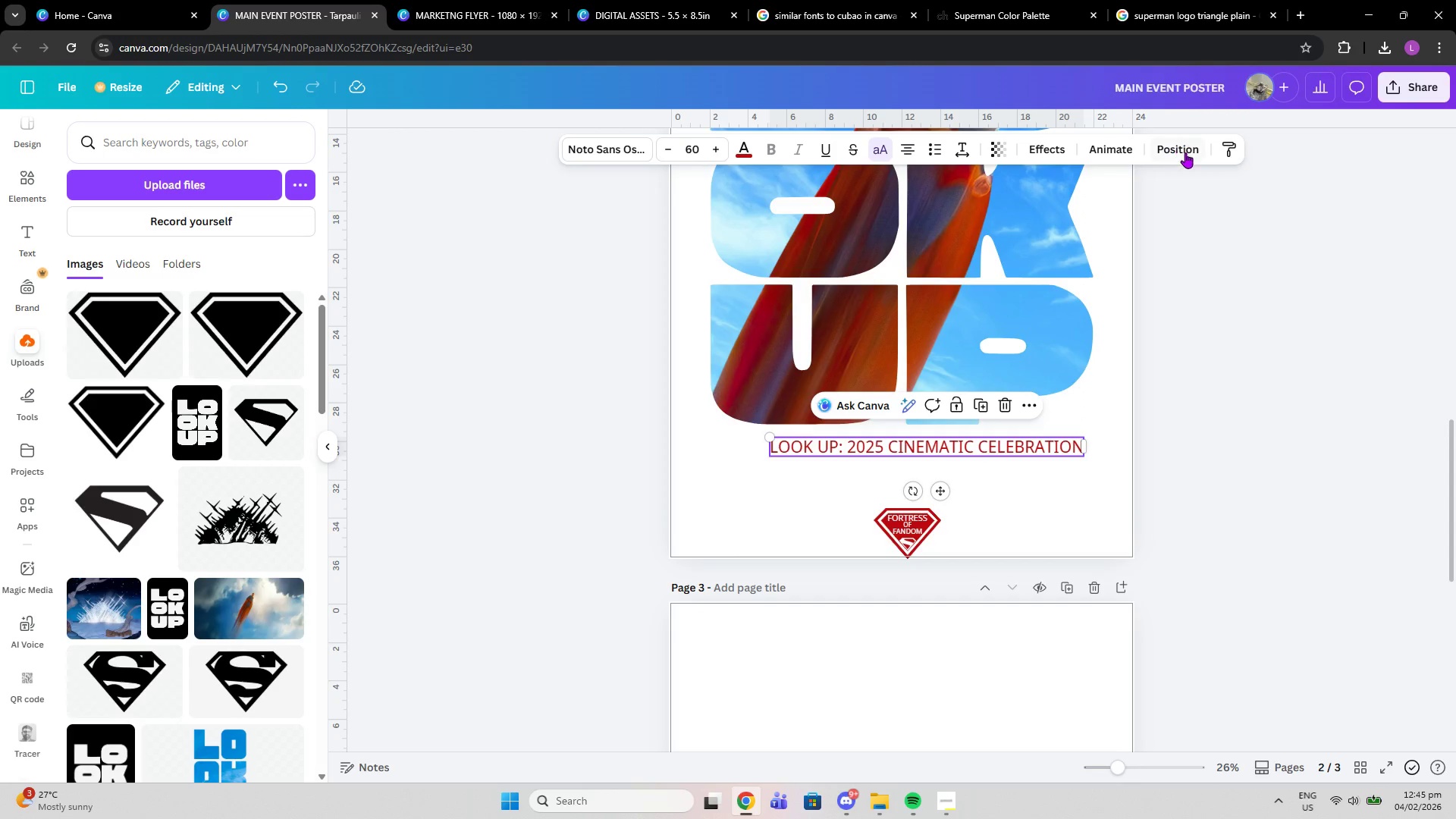 
left_click([1185, 152])
 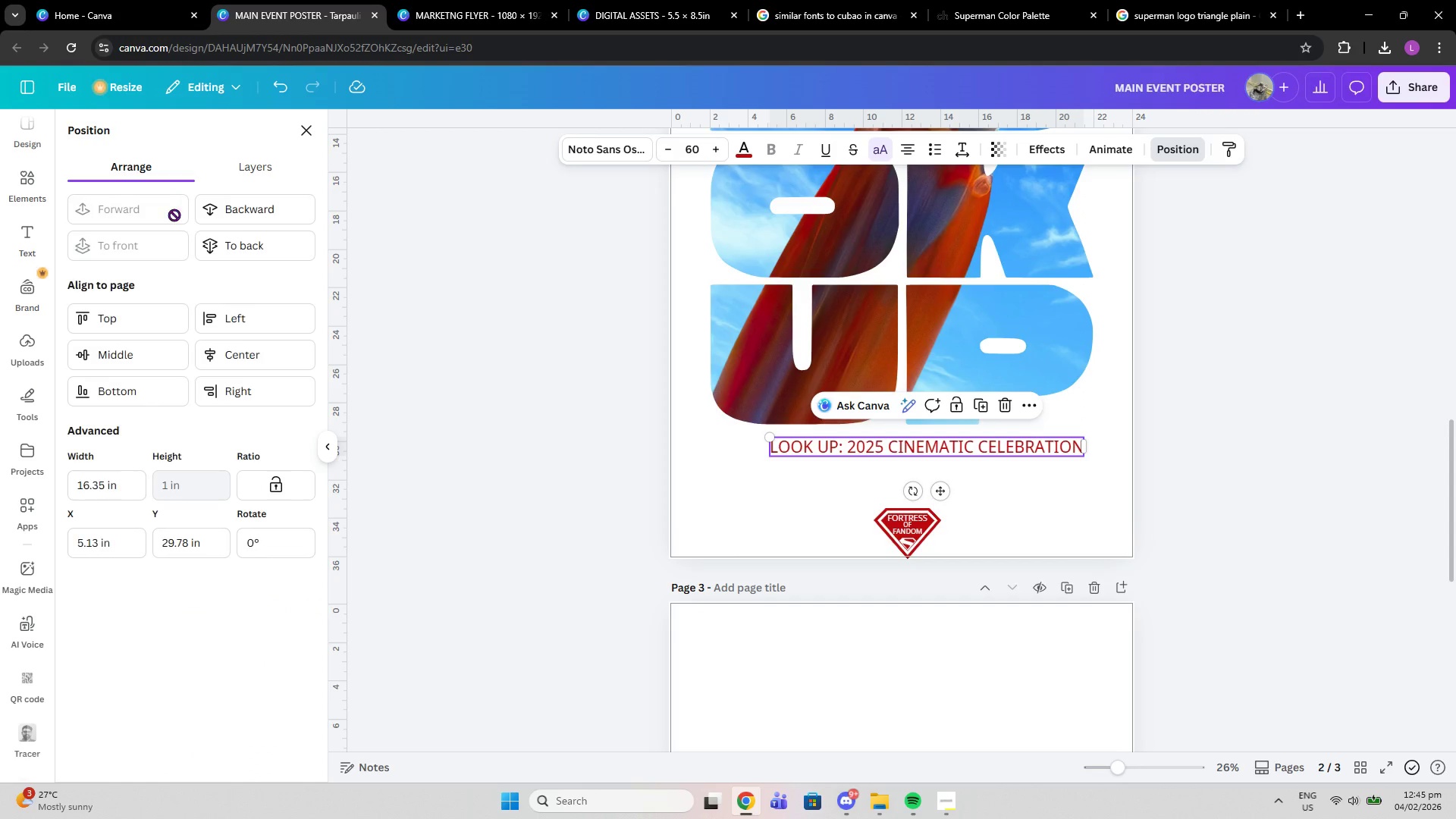 
left_click([234, 350])